 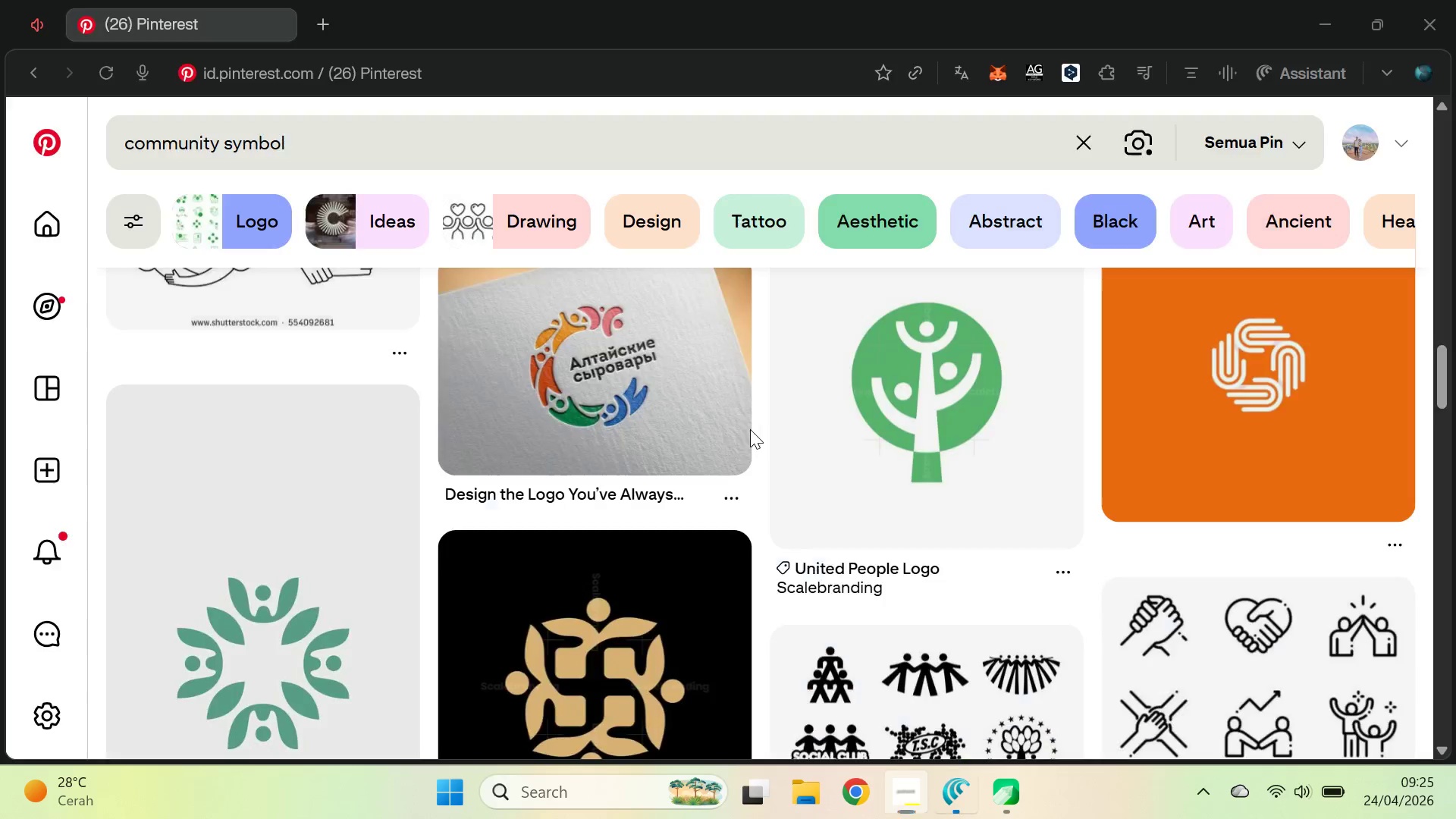 
scroll: coordinate [1398, 513], scroll_direction: down, amount: 1.0
 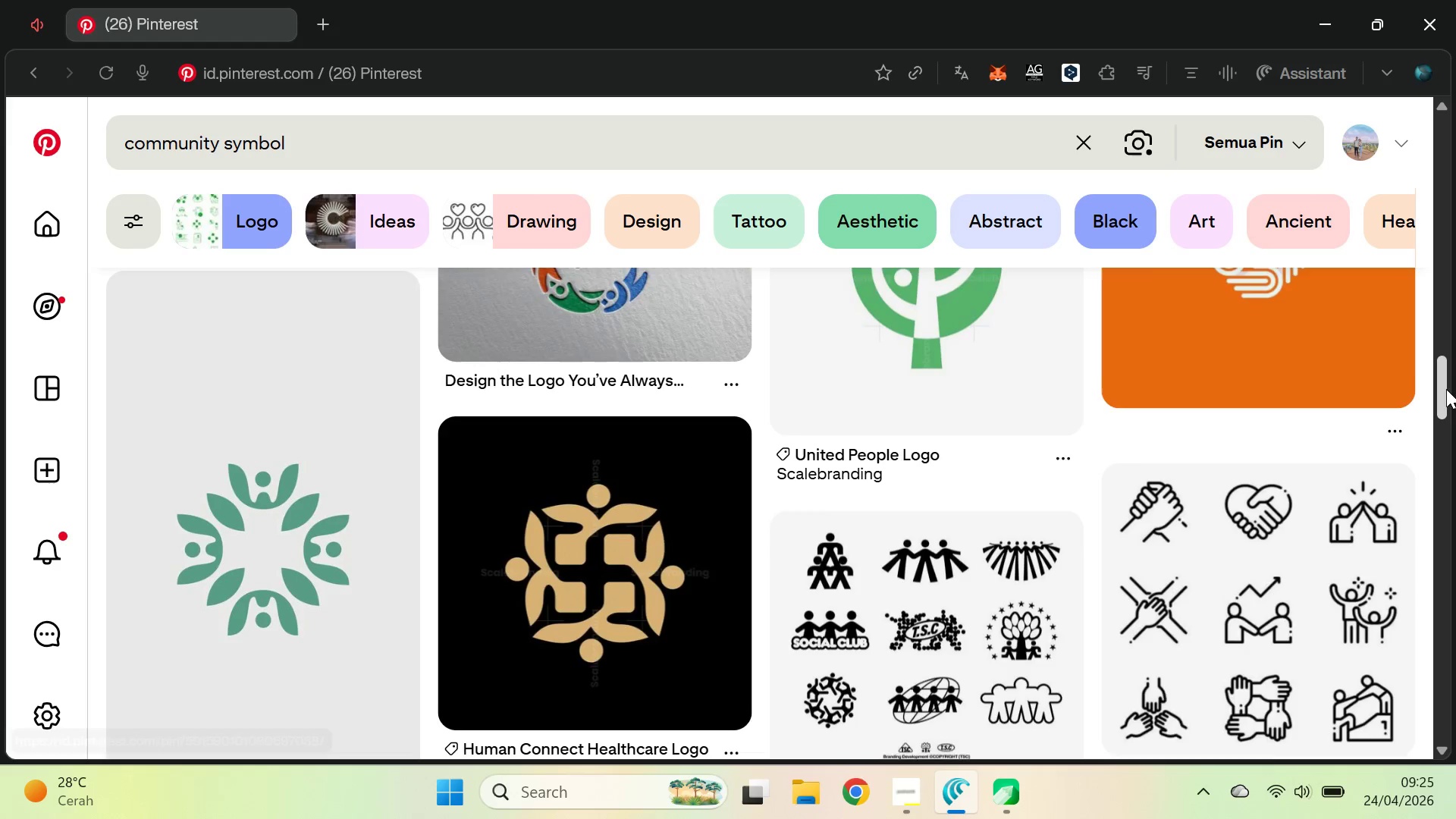 
left_click_drag(start_coordinate=[1445, 395], to_coordinate=[1455, 286])
 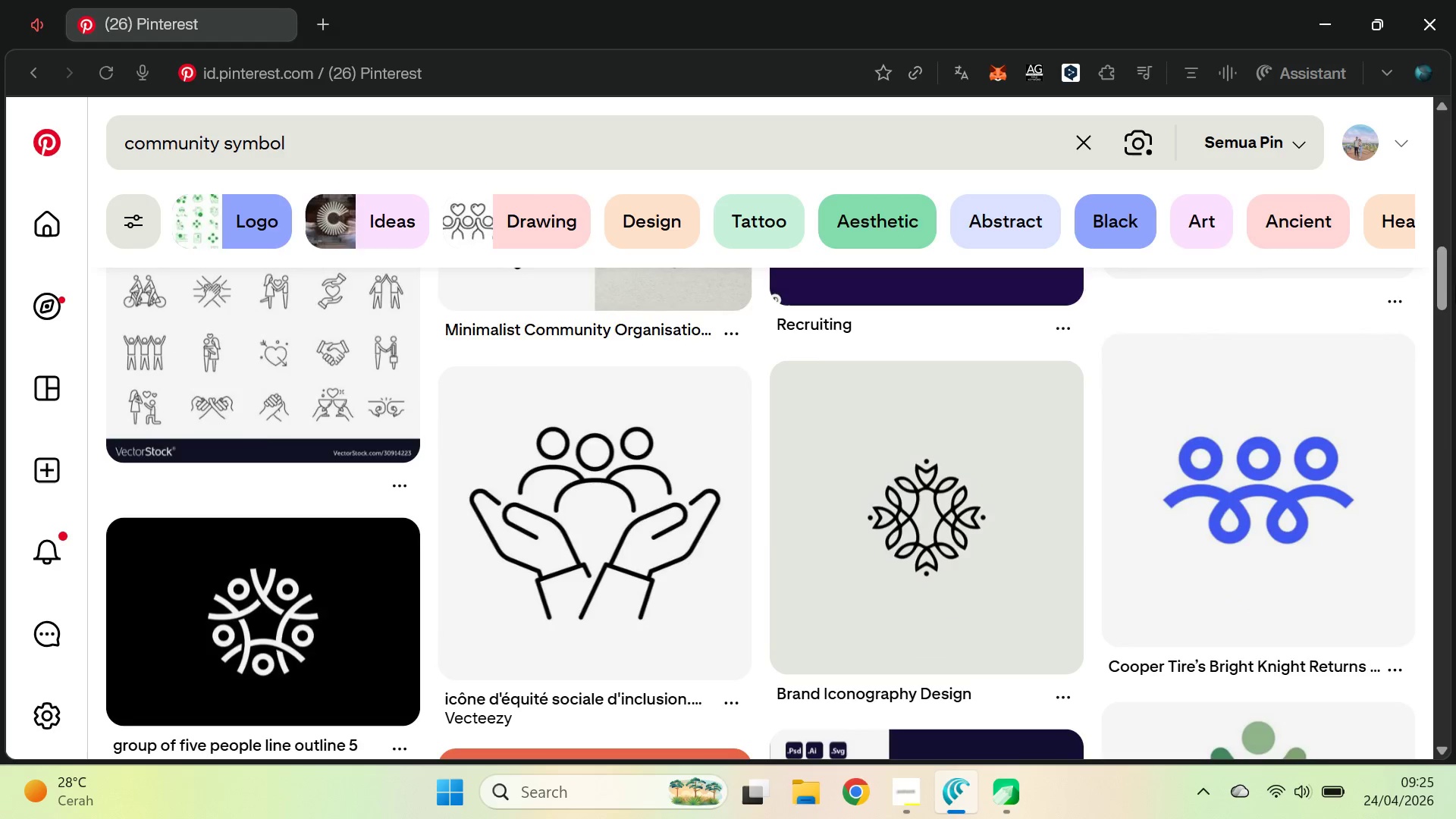 
key(Alt+AltLeft)
 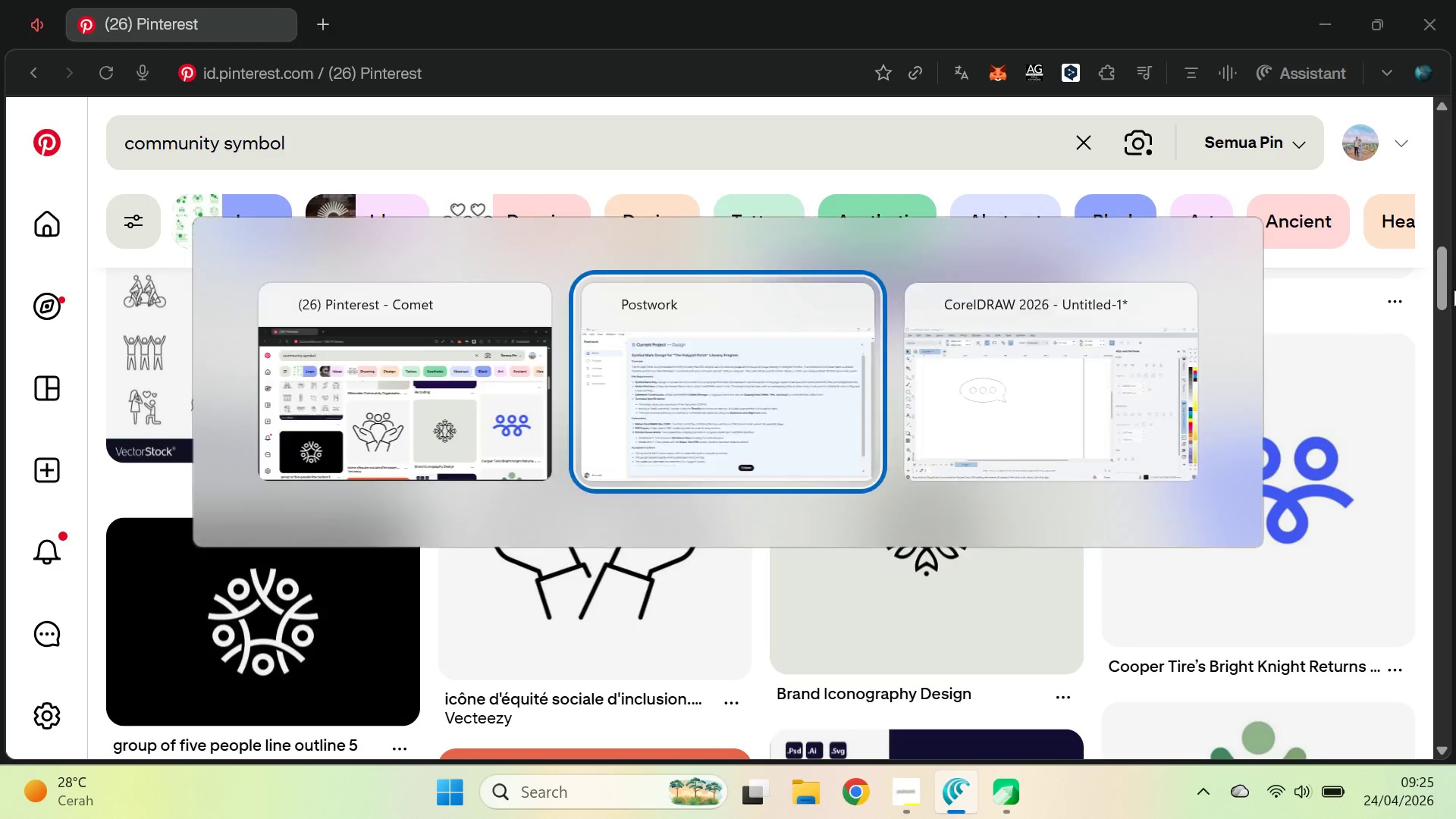 
key(Tab)
key(Tab)
key(Tab)
type(qv)